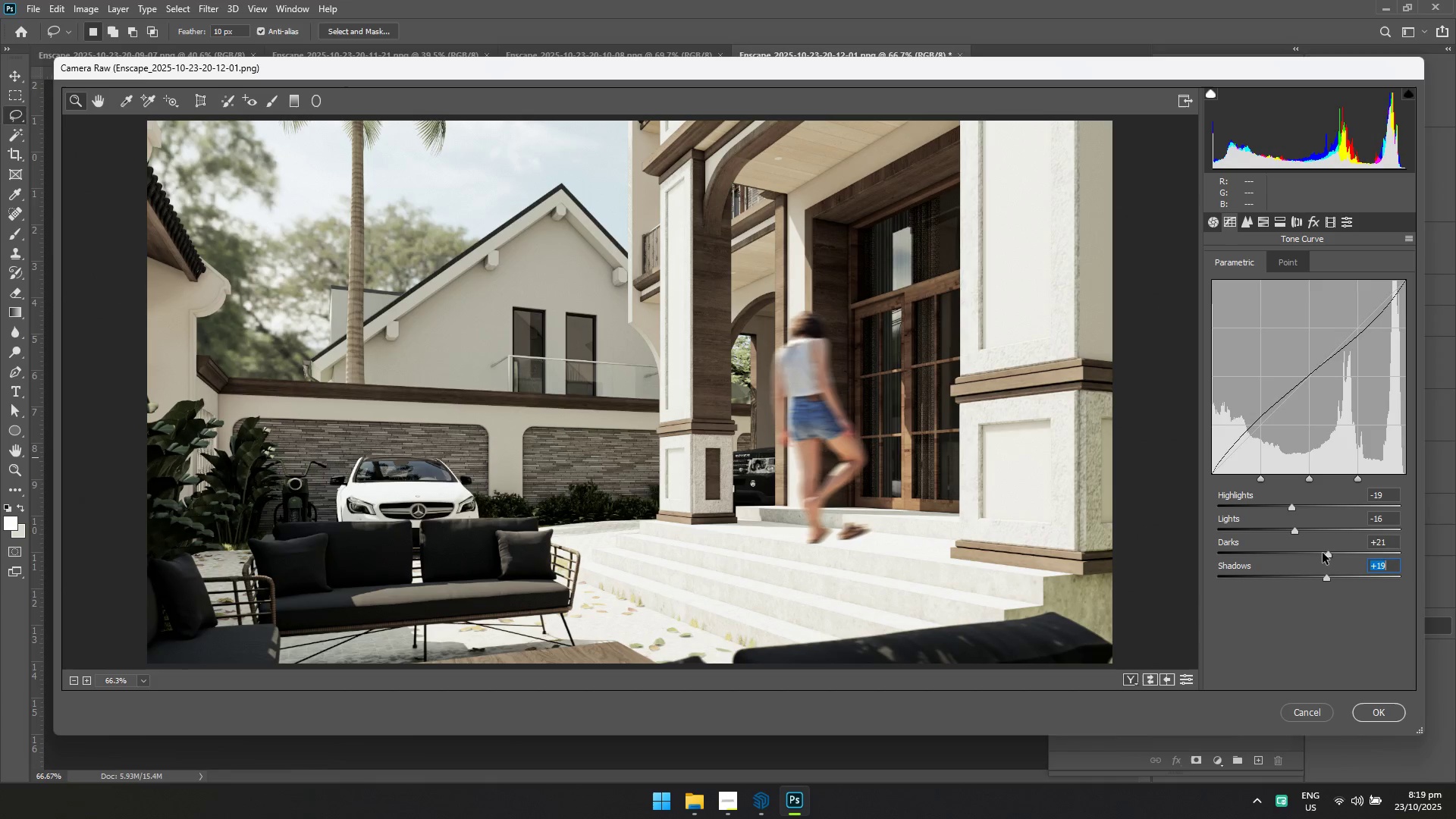 
left_click([1323, 553])
 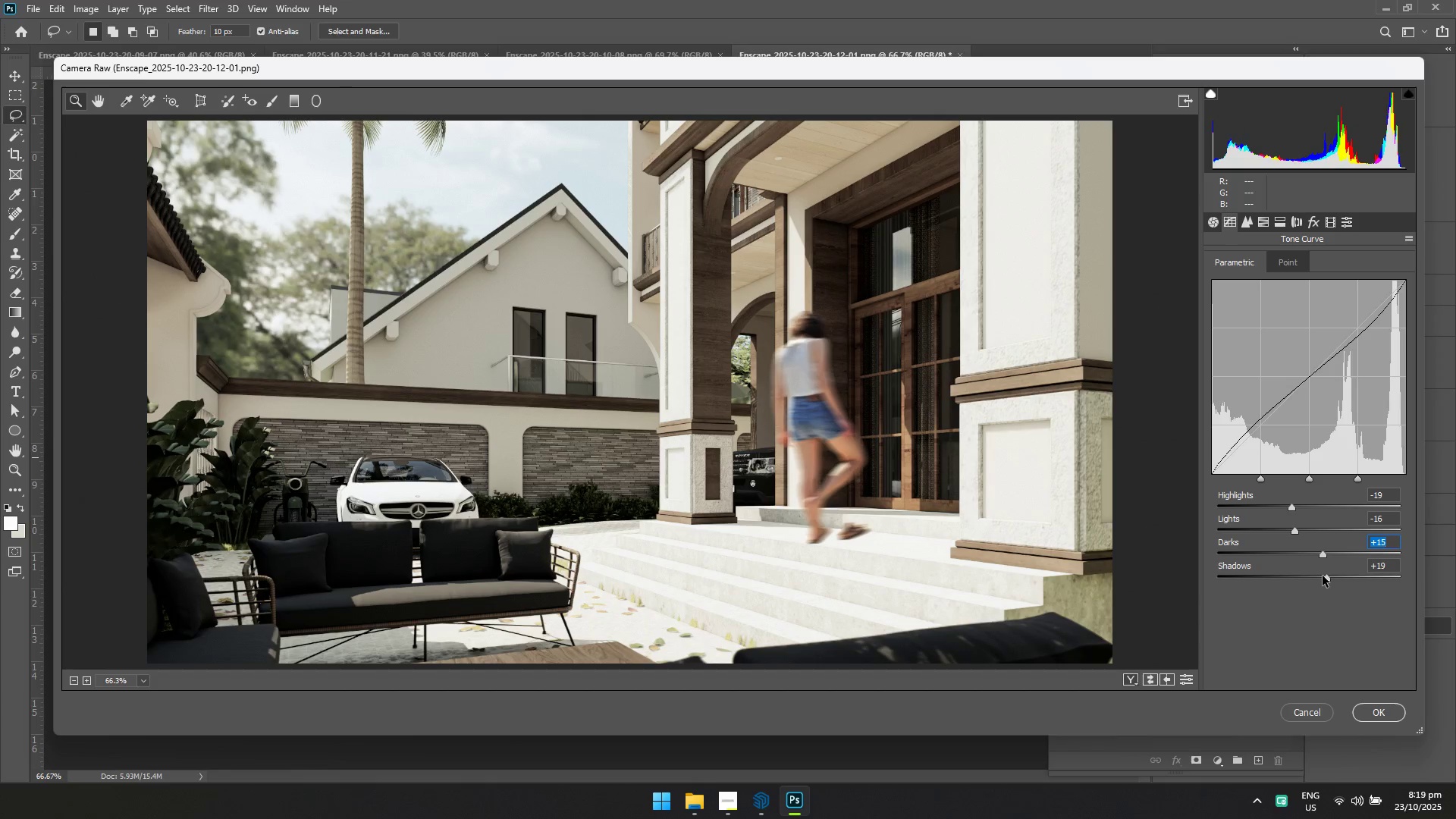 
left_click([1323, 576])
 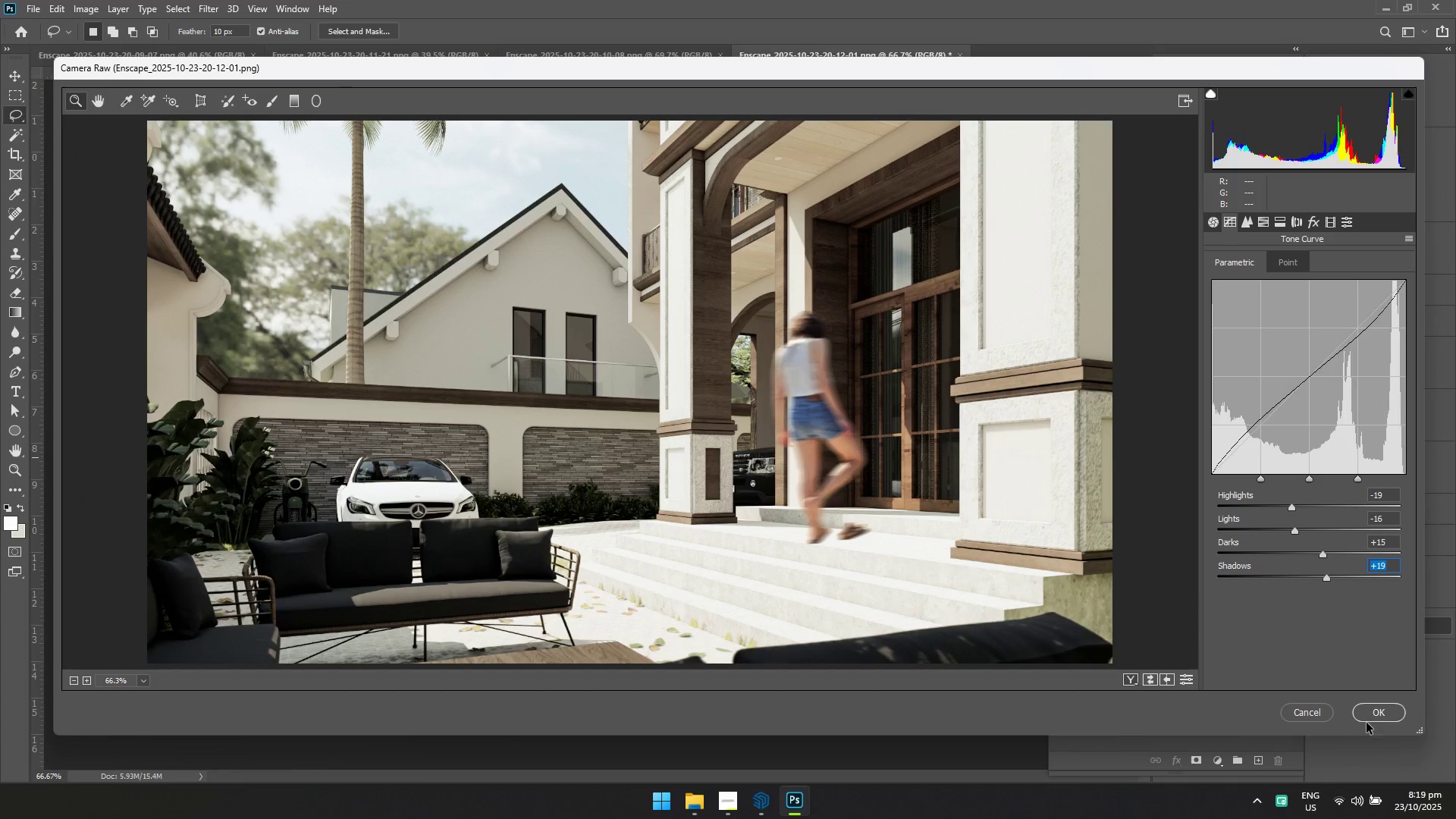 
left_click([1373, 717])
 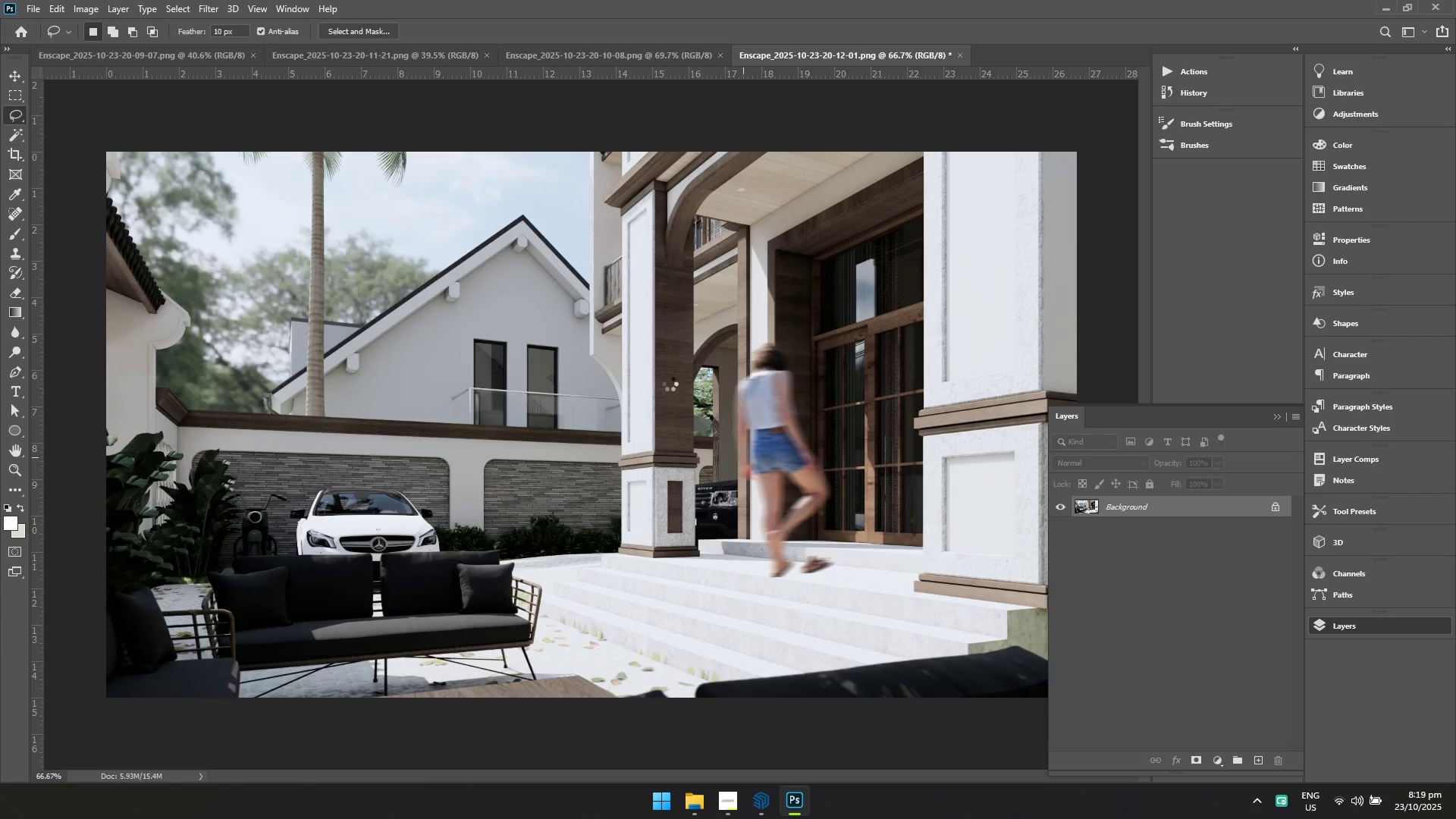 
key(Control+S)
 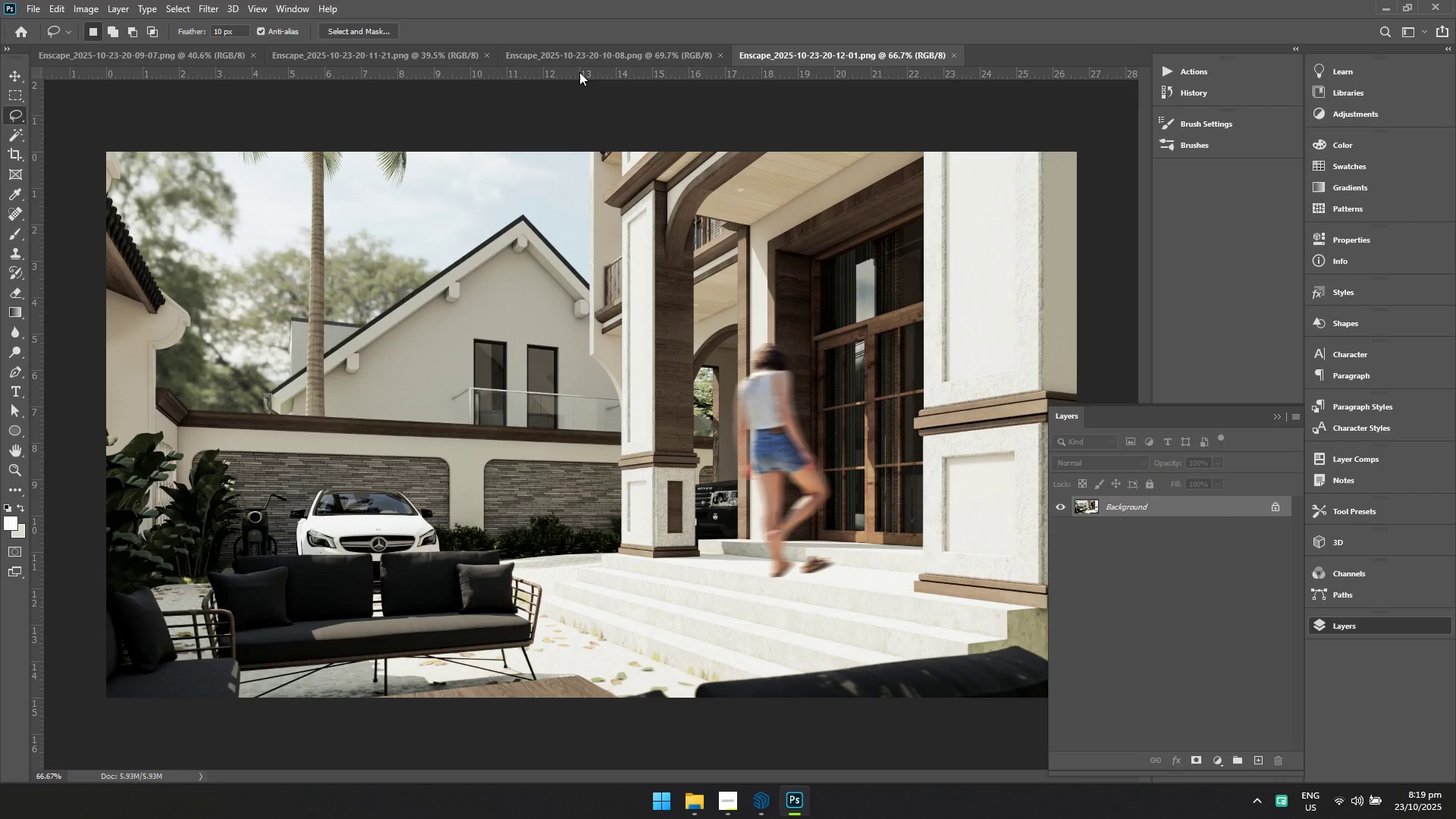 
left_click([1455, 0])
 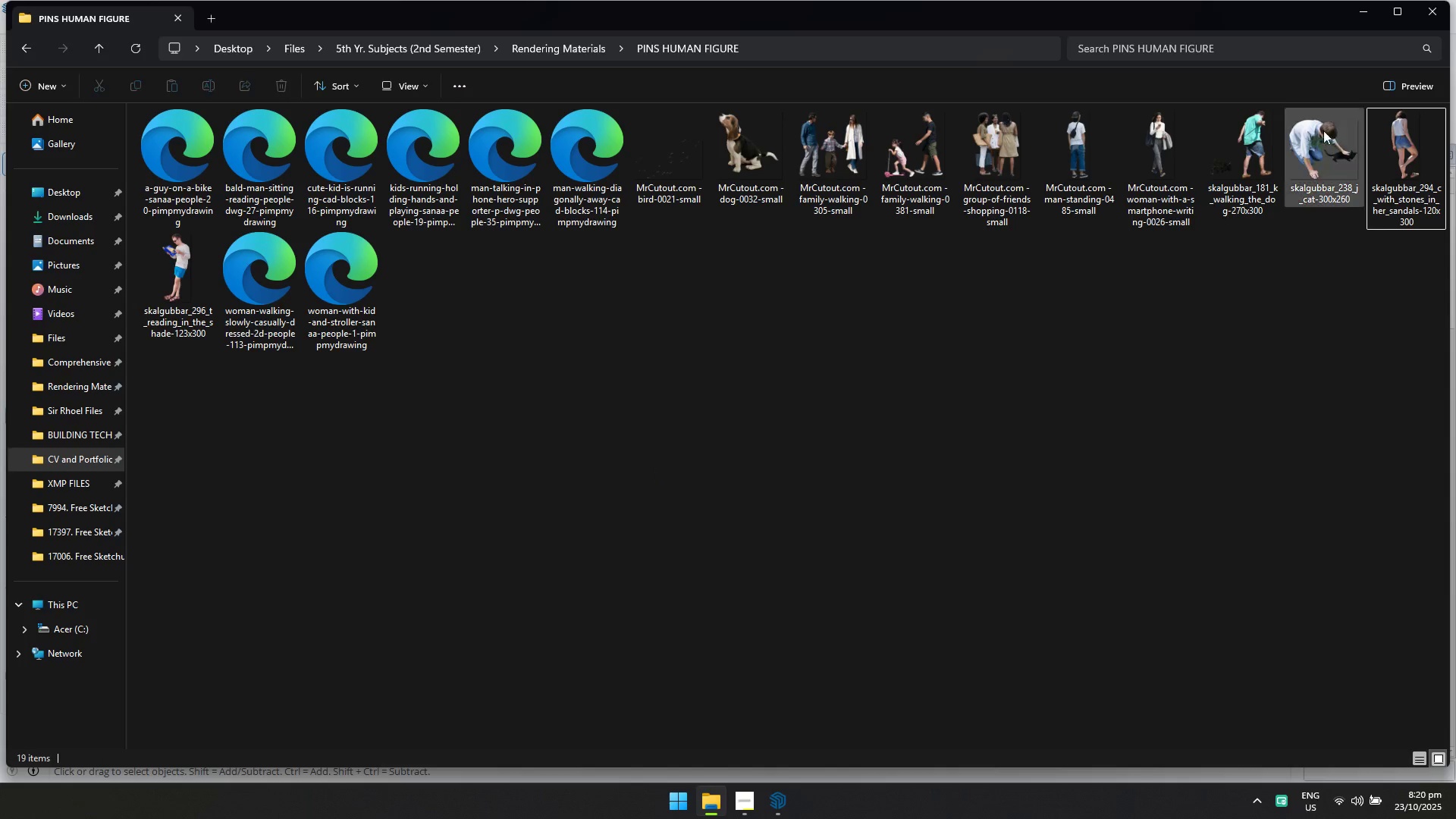 
left_click([1423, 19])